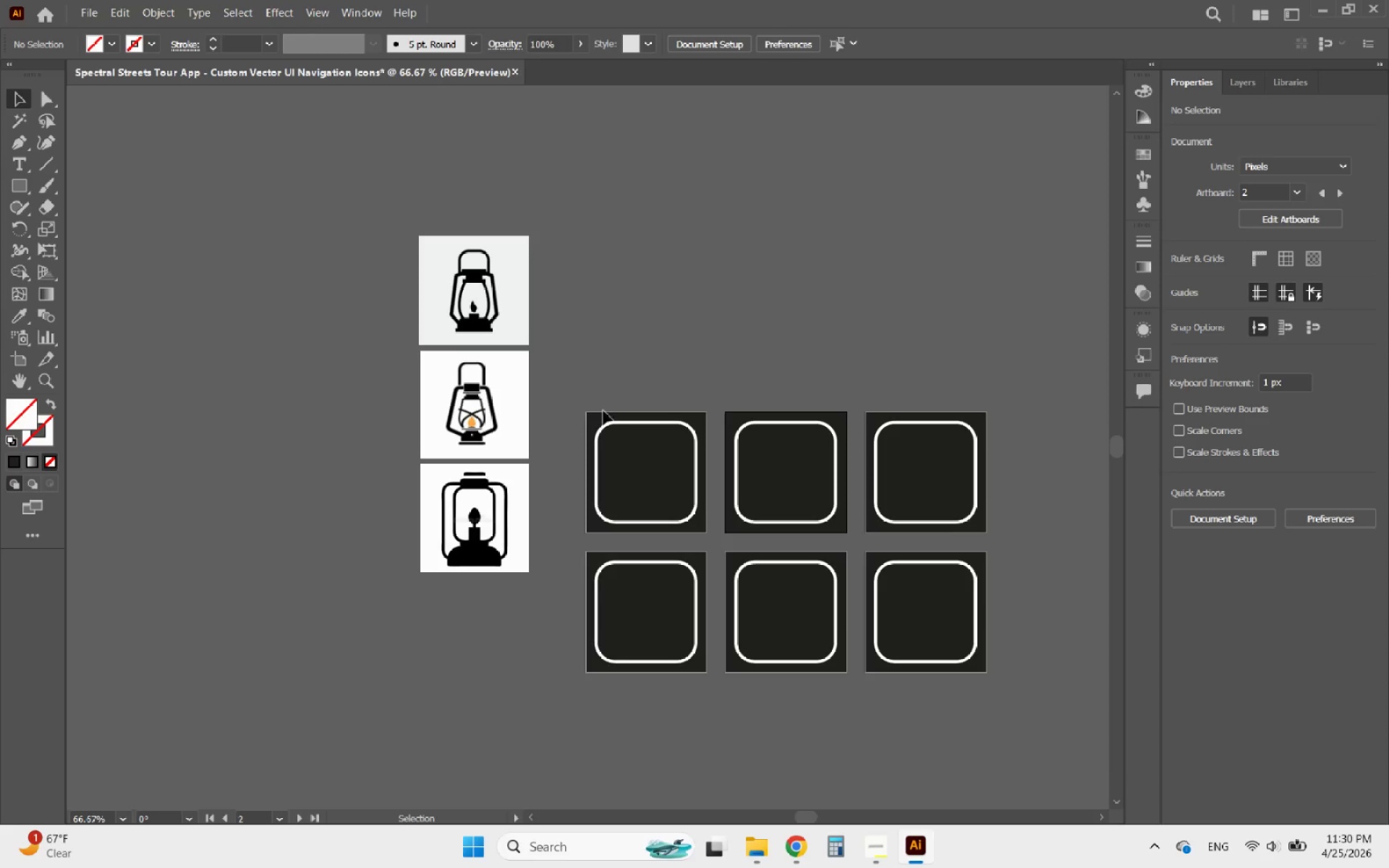 
hold_key(key=AltLeft, duration=1.25)
scroll: coordinate [594, 428], scroll_direction: up, amount: 1.0
 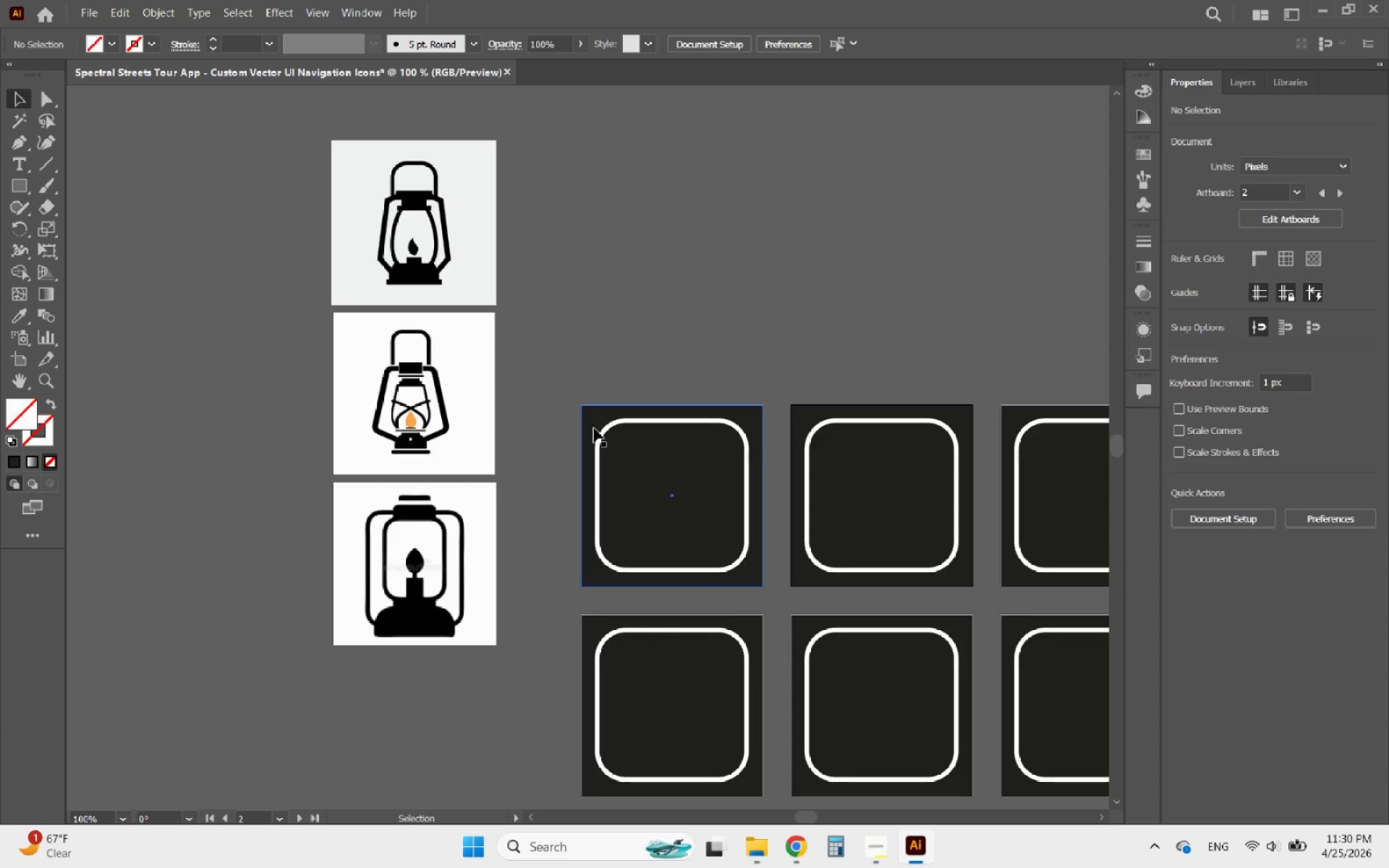 
hold_key(key=AltLeft, duration=0.61)
scroll: coordinate [529, 401], scroll_direction: down, amount: 1.0
 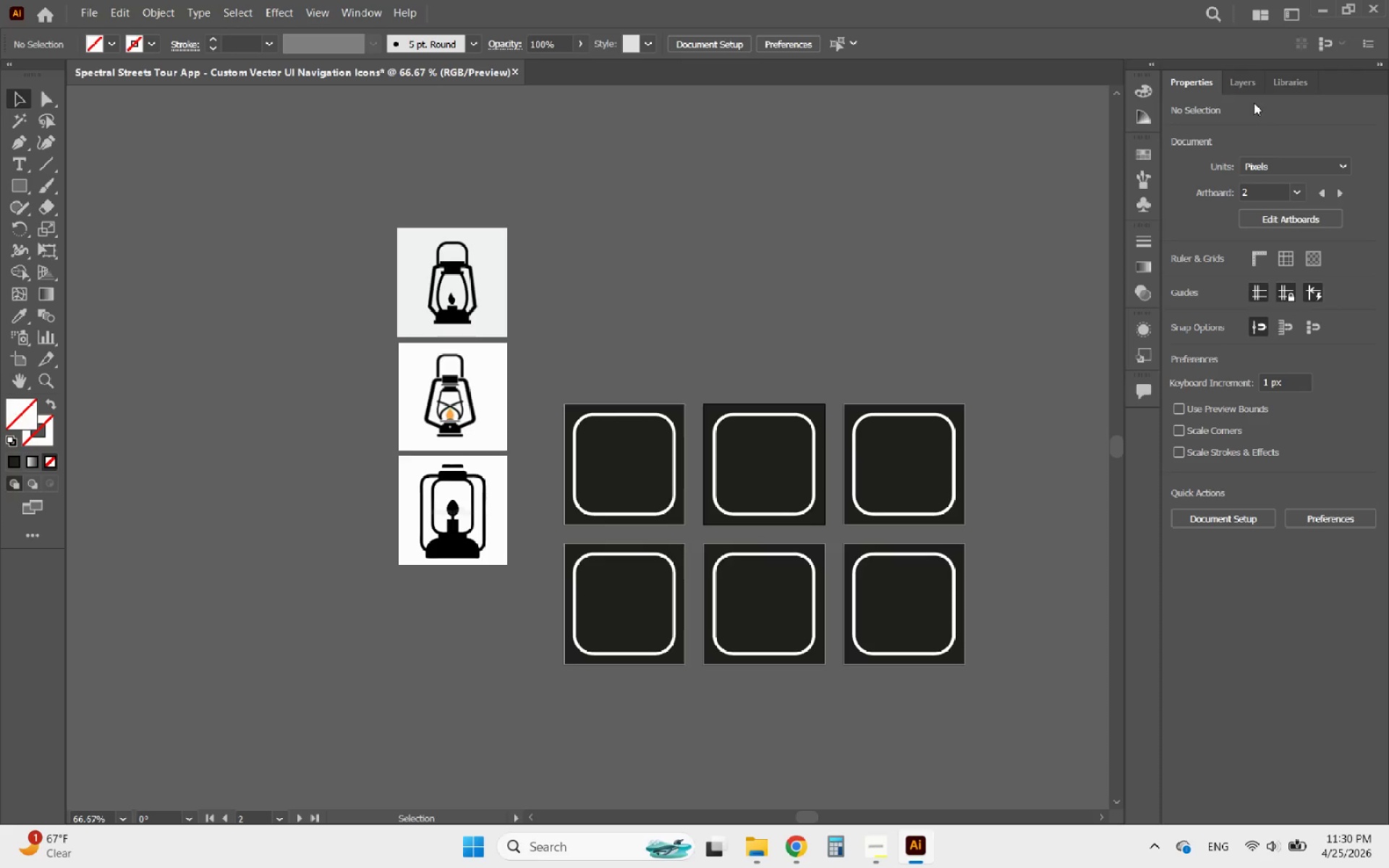 
left_click([1250, 85])
 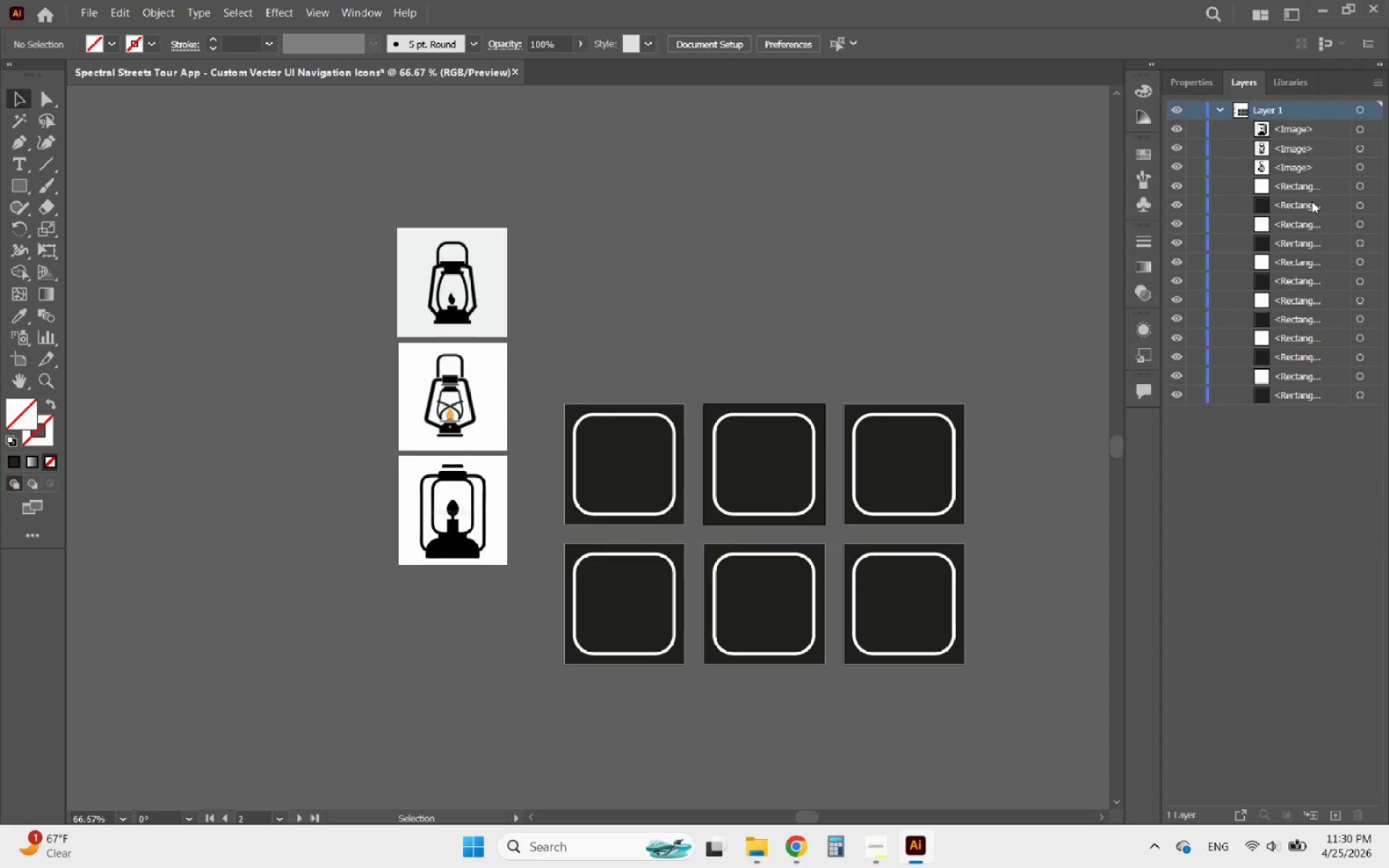 
left_click_drag(start_coordinate=[1304, 352], to_coordinate=[1268, 383])
 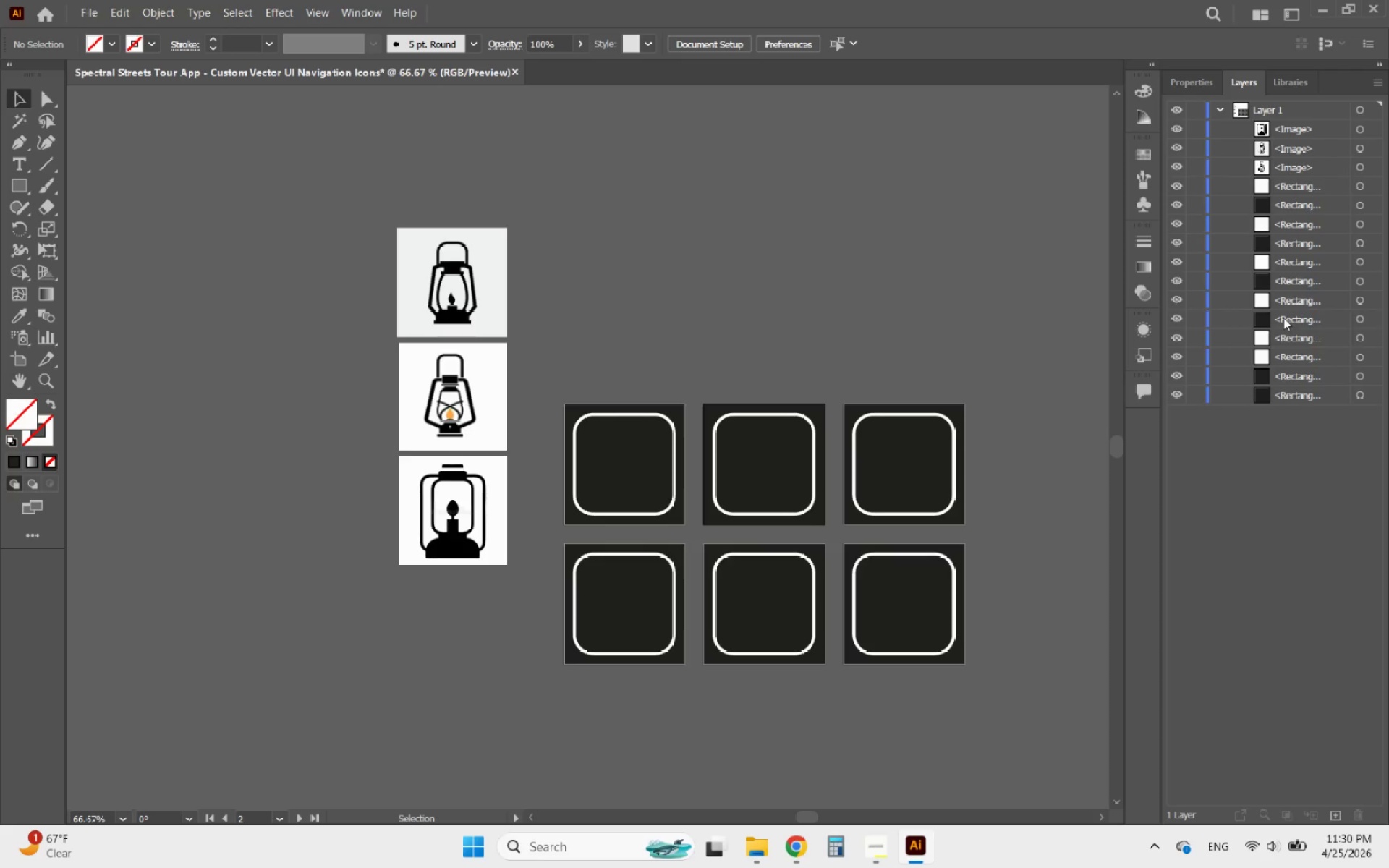 
left_click_drag(start_coordinate=[1284, 316], to_coordinate=[1252, 362])
 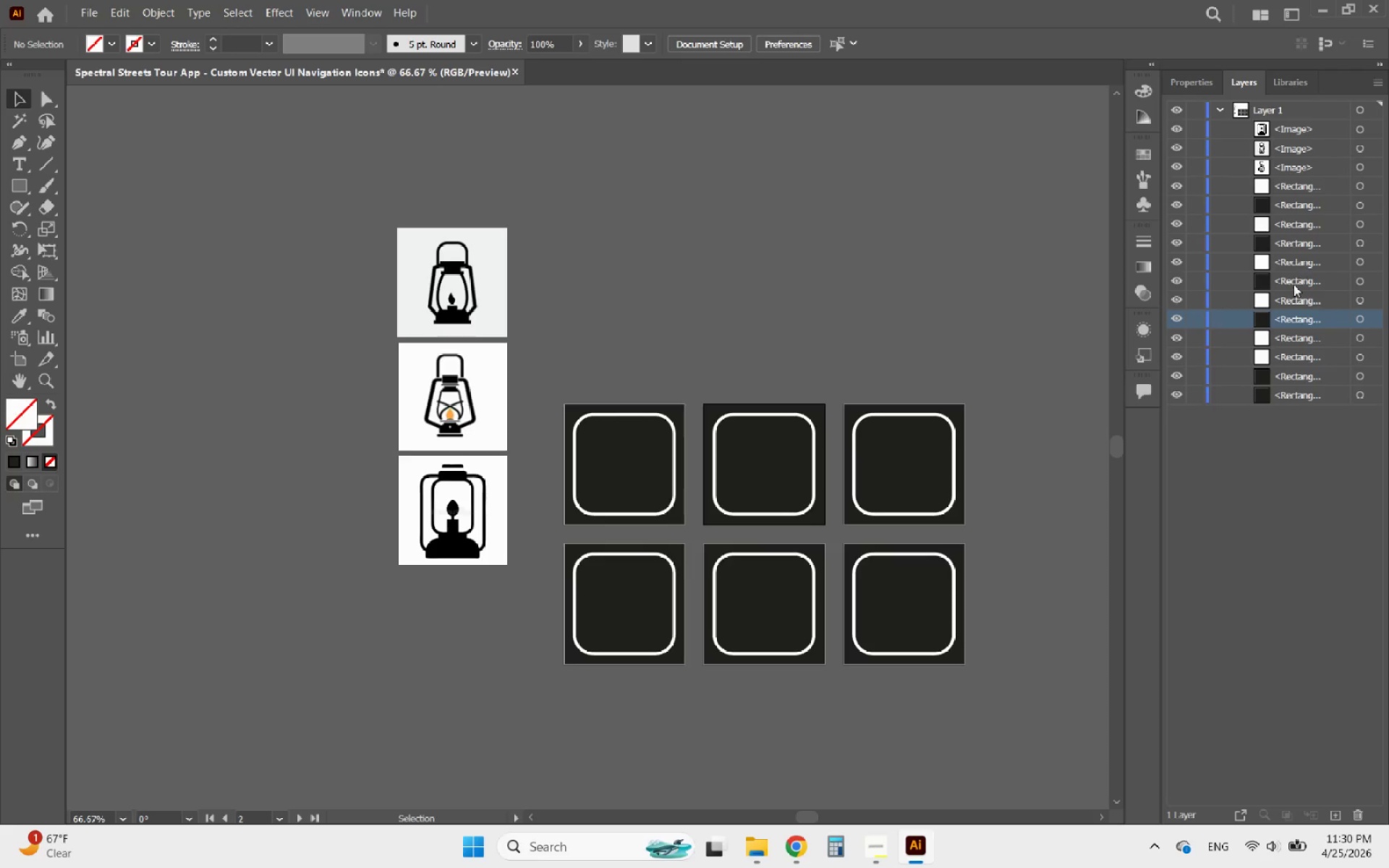 
left_click_drag(start_coordinate=[1288, 316], to_coordinate=[1266, 366])
 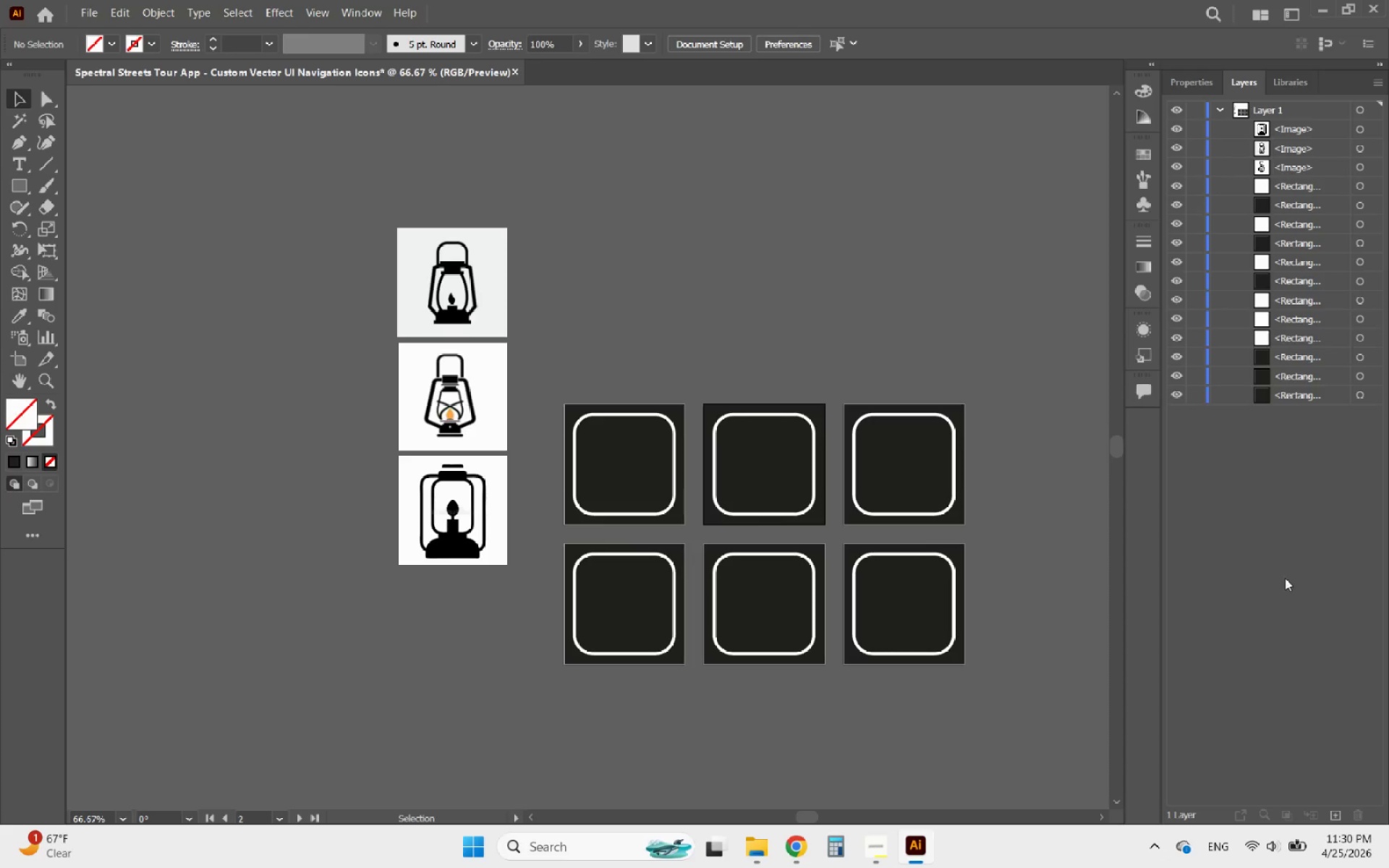 
left_click([1285, 583])
 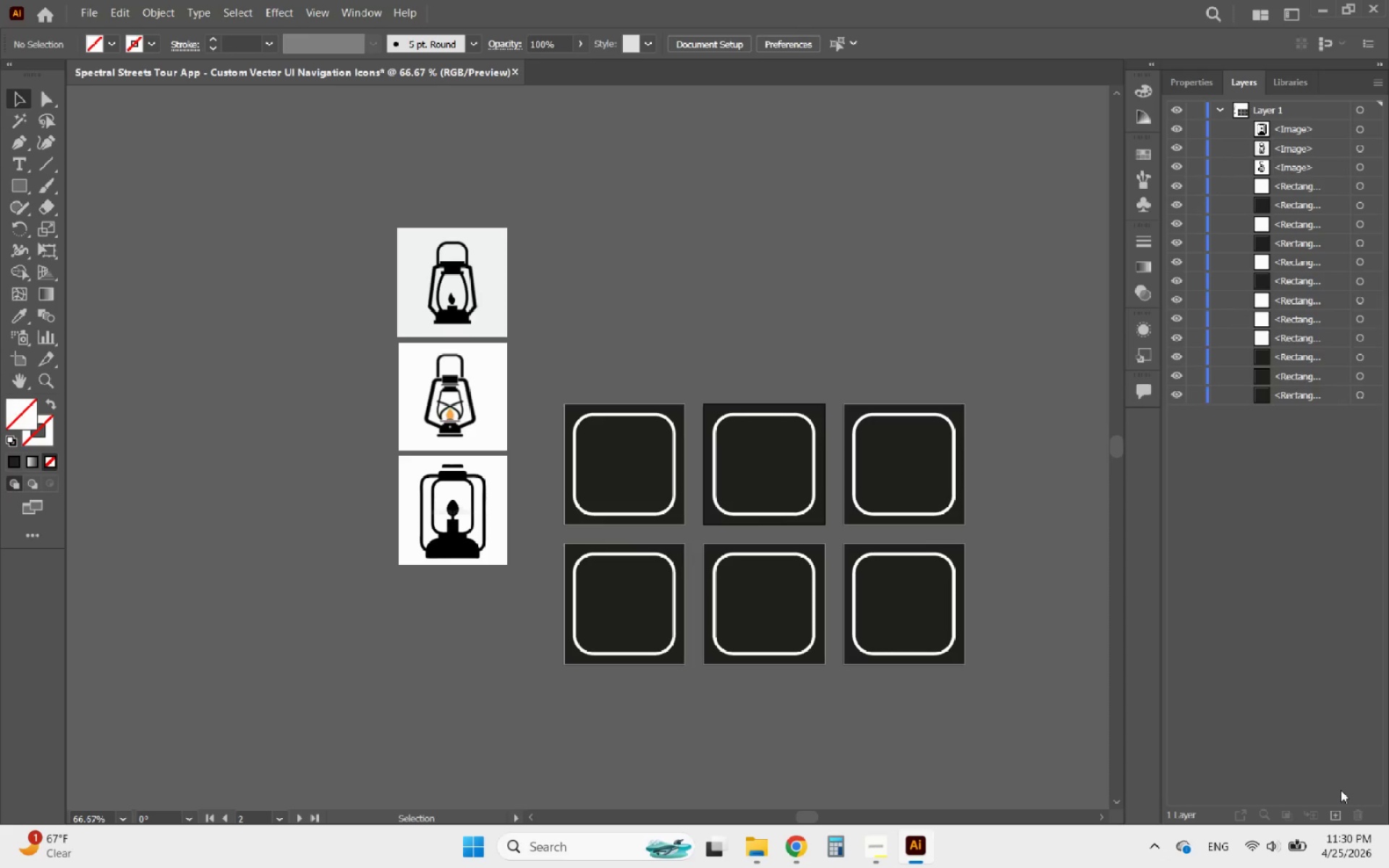 
left_click([1339, 809])
 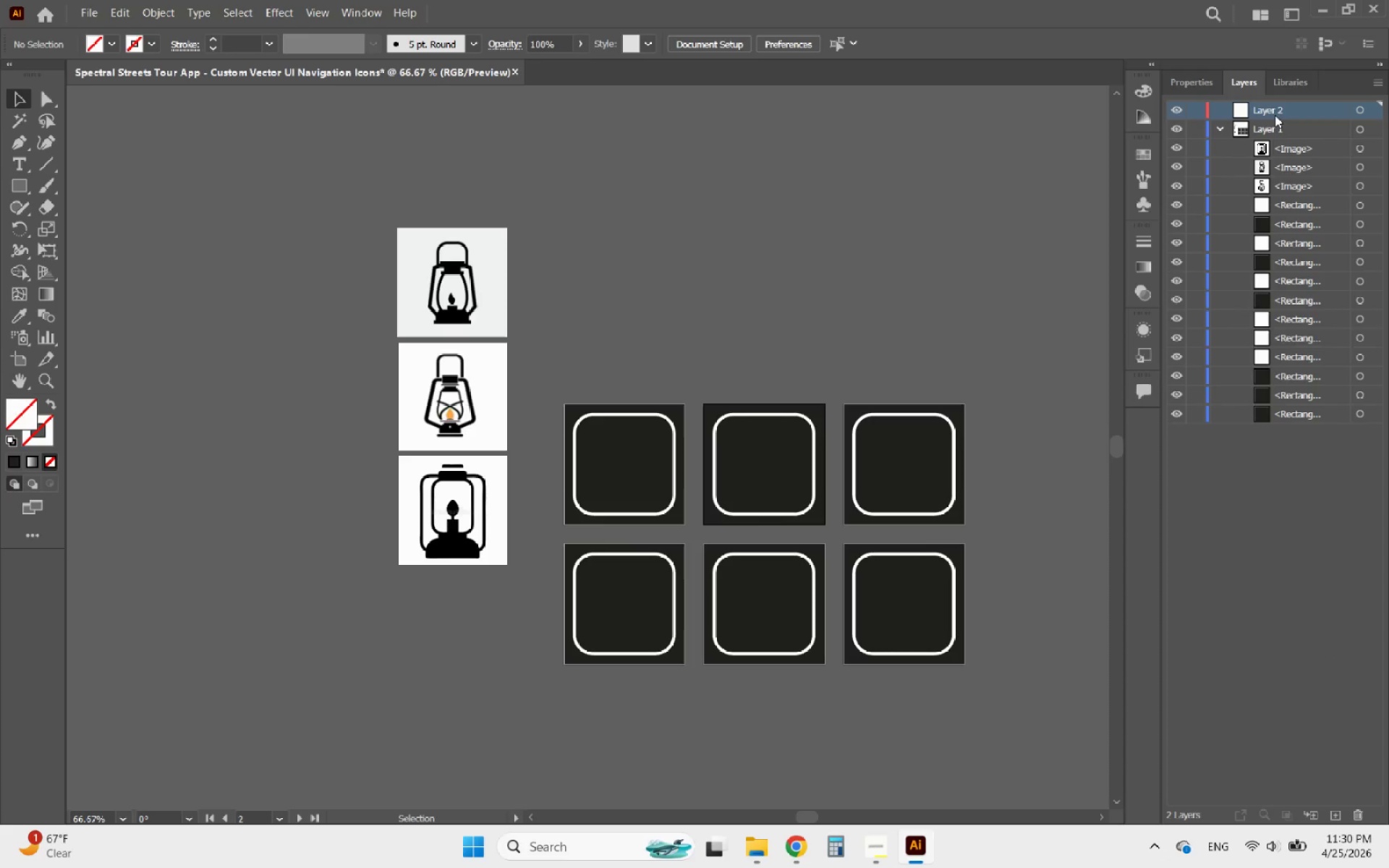 
double_click([1275, 114])
 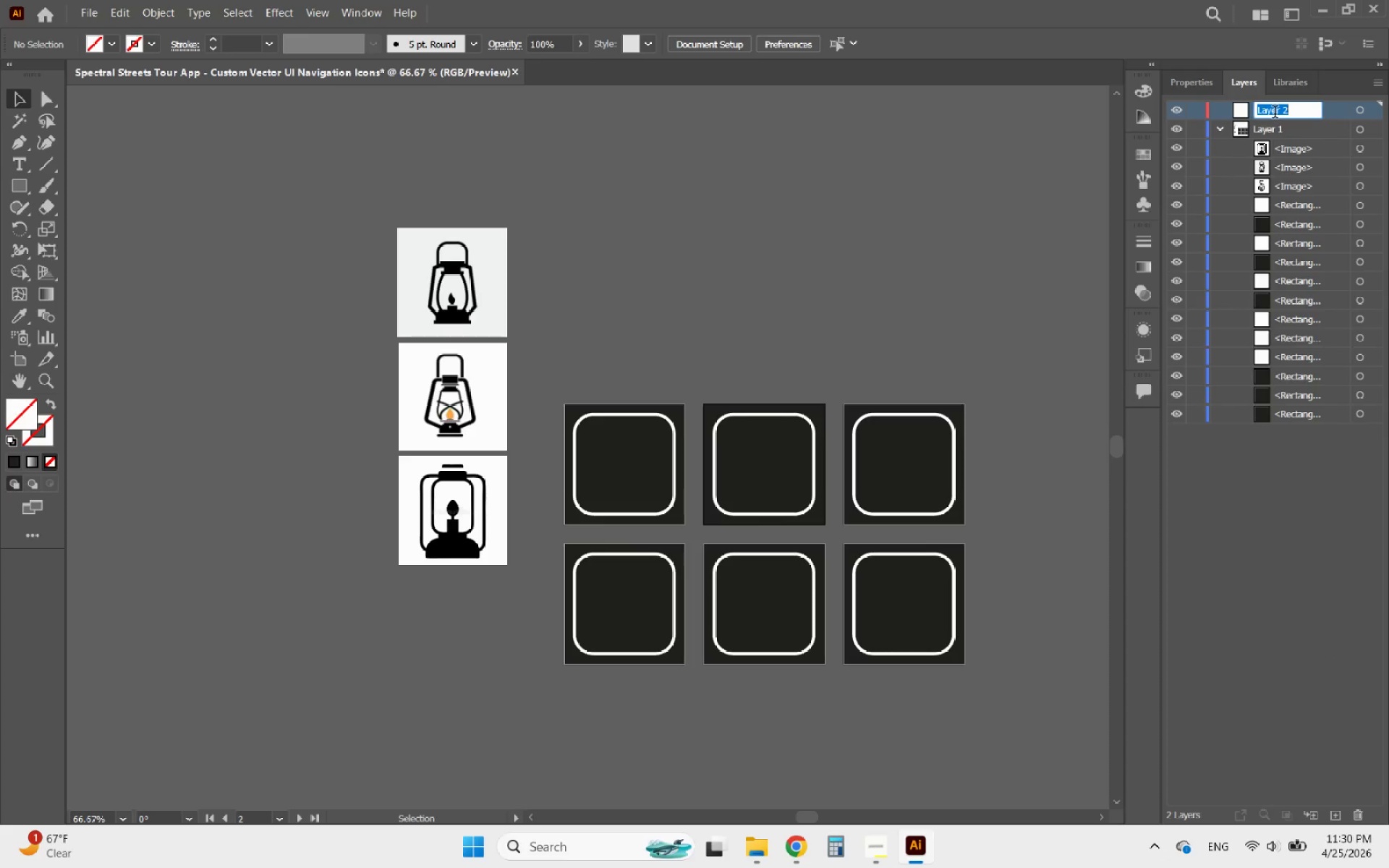 
type(Background)
 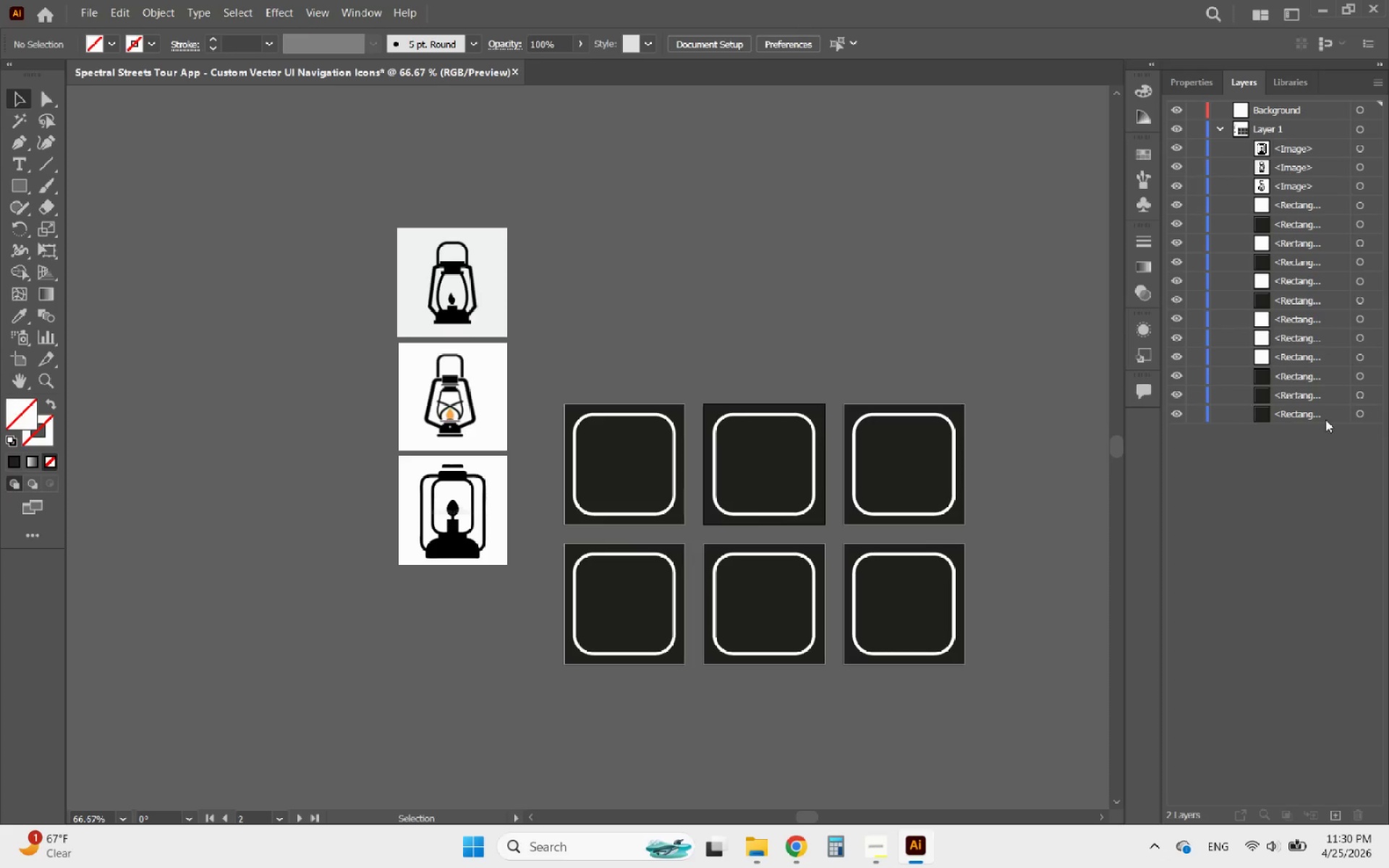 
left_click_drag(start_coordinate=[1304, 416], to_coordinate=[1299, 111])
 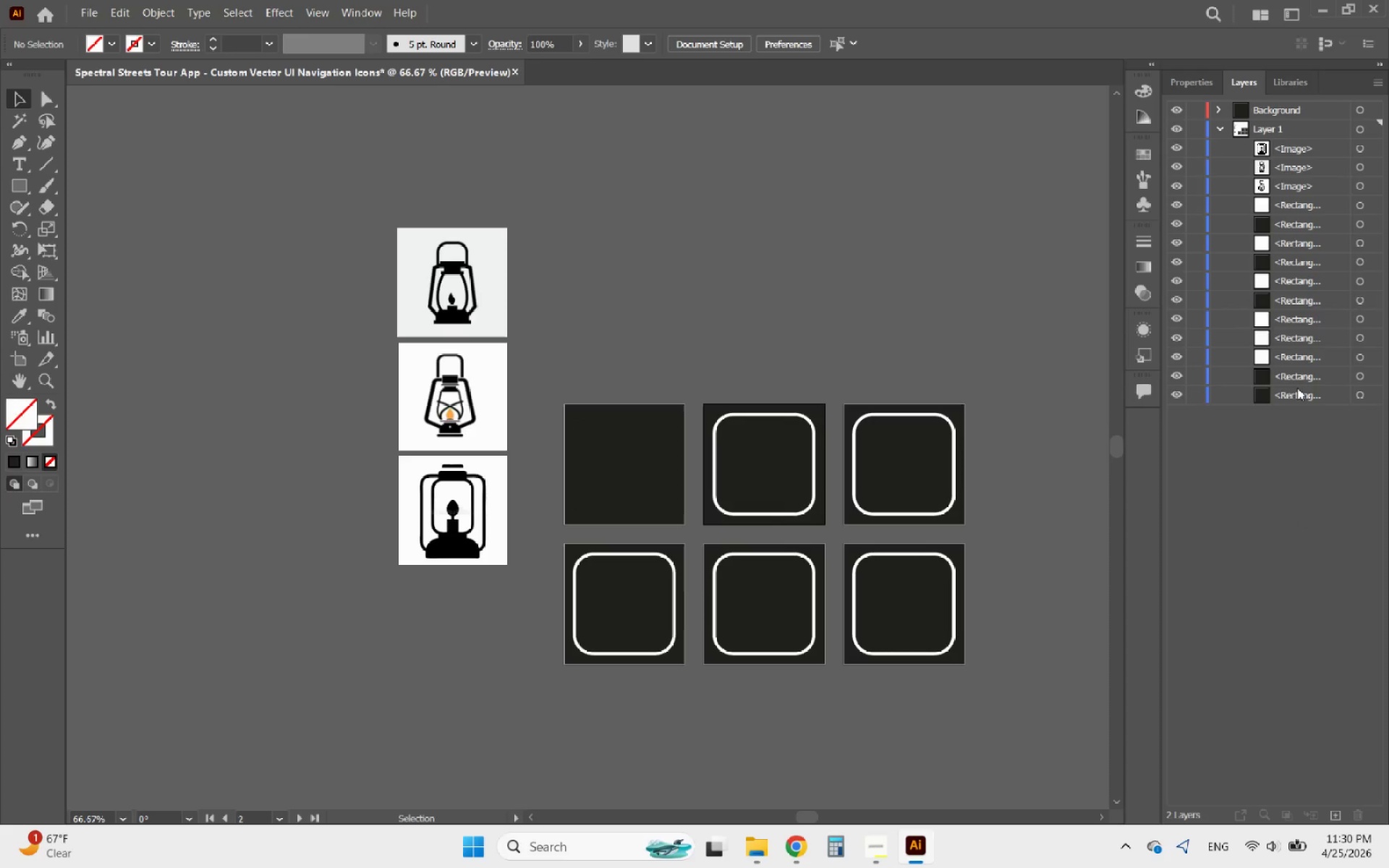 
left_click_drag(start_coordinate=[1301, 397], to_coordinate=[1298, 111])
 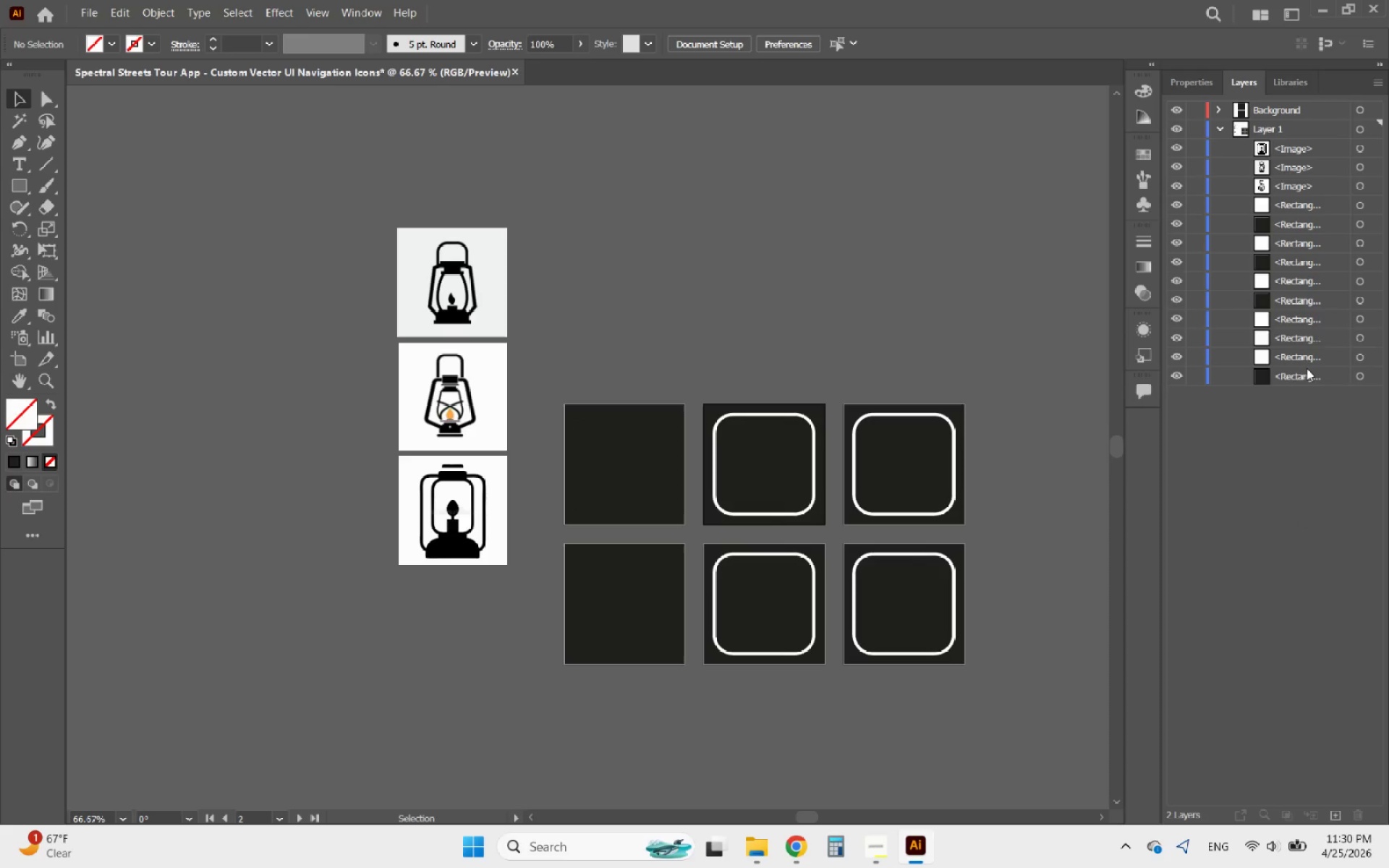 
left_click_drag(start_coordinate=[1304, 374], to_coordinate=[1296, 110])
 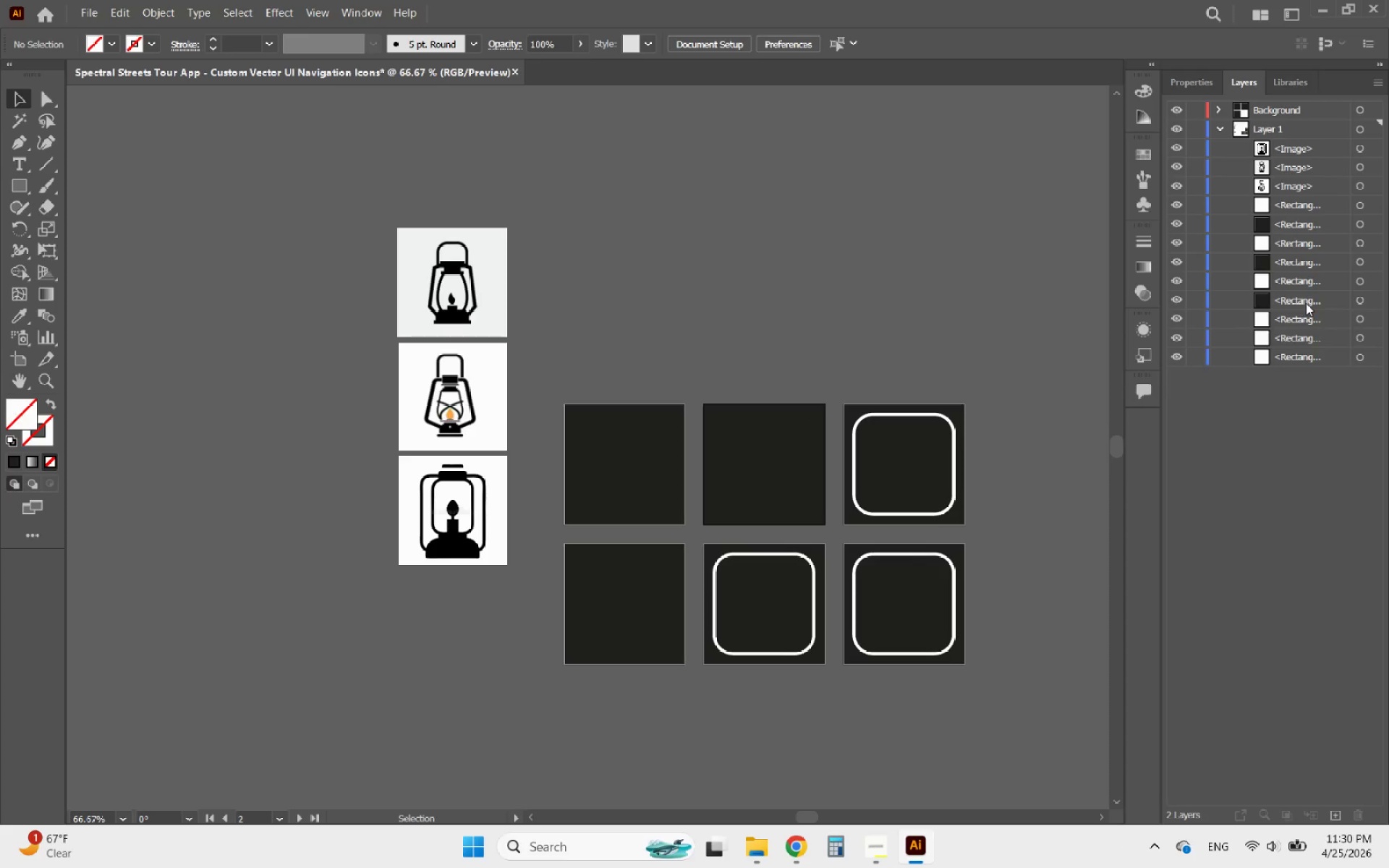 
left_click_drag(start_coordinate=[1305, 302], to_coordinate=[1305, 111])
 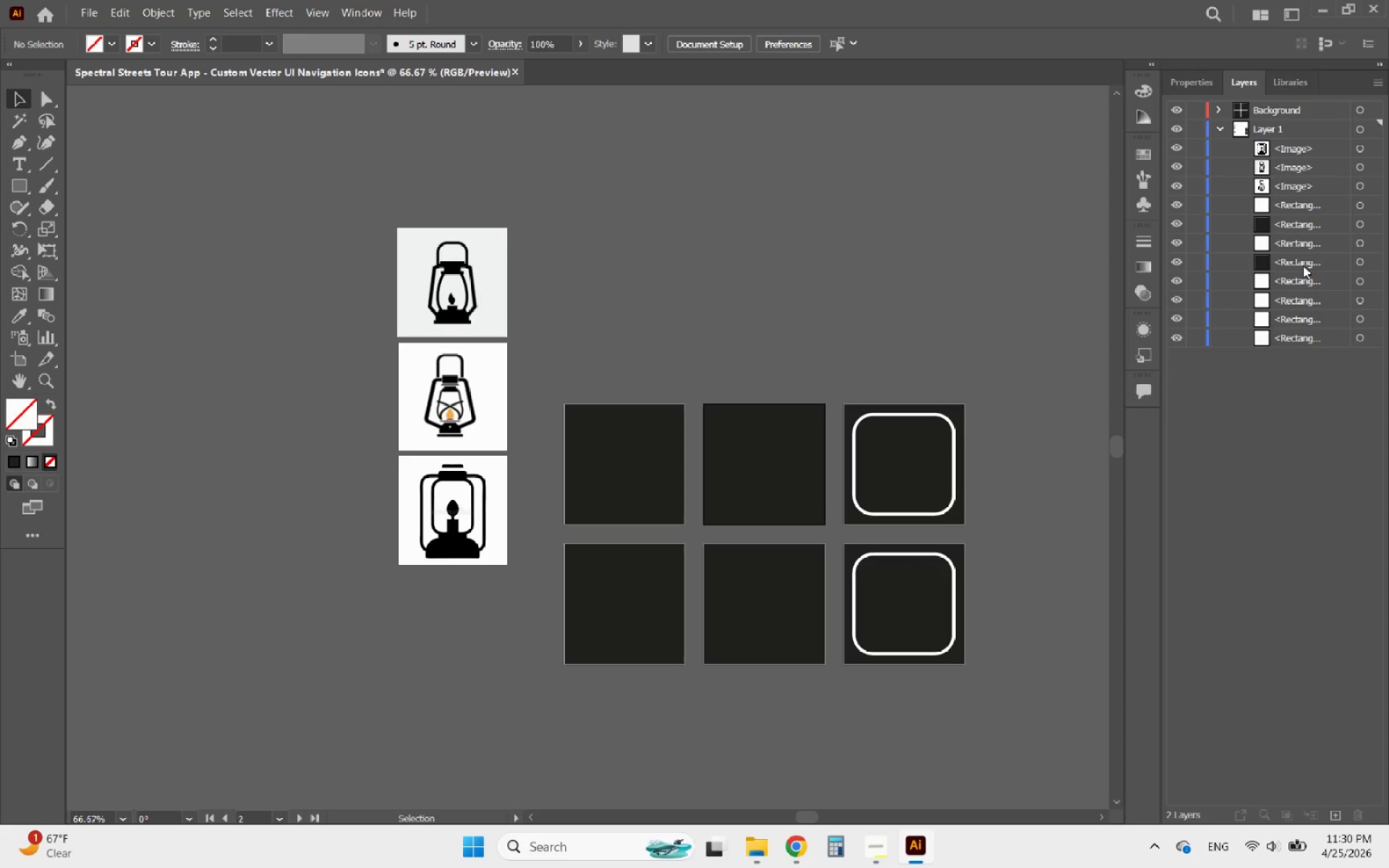 
left_click_drag(start_coordinate=[1303, 265], to_coordinate=[1304, 112])
 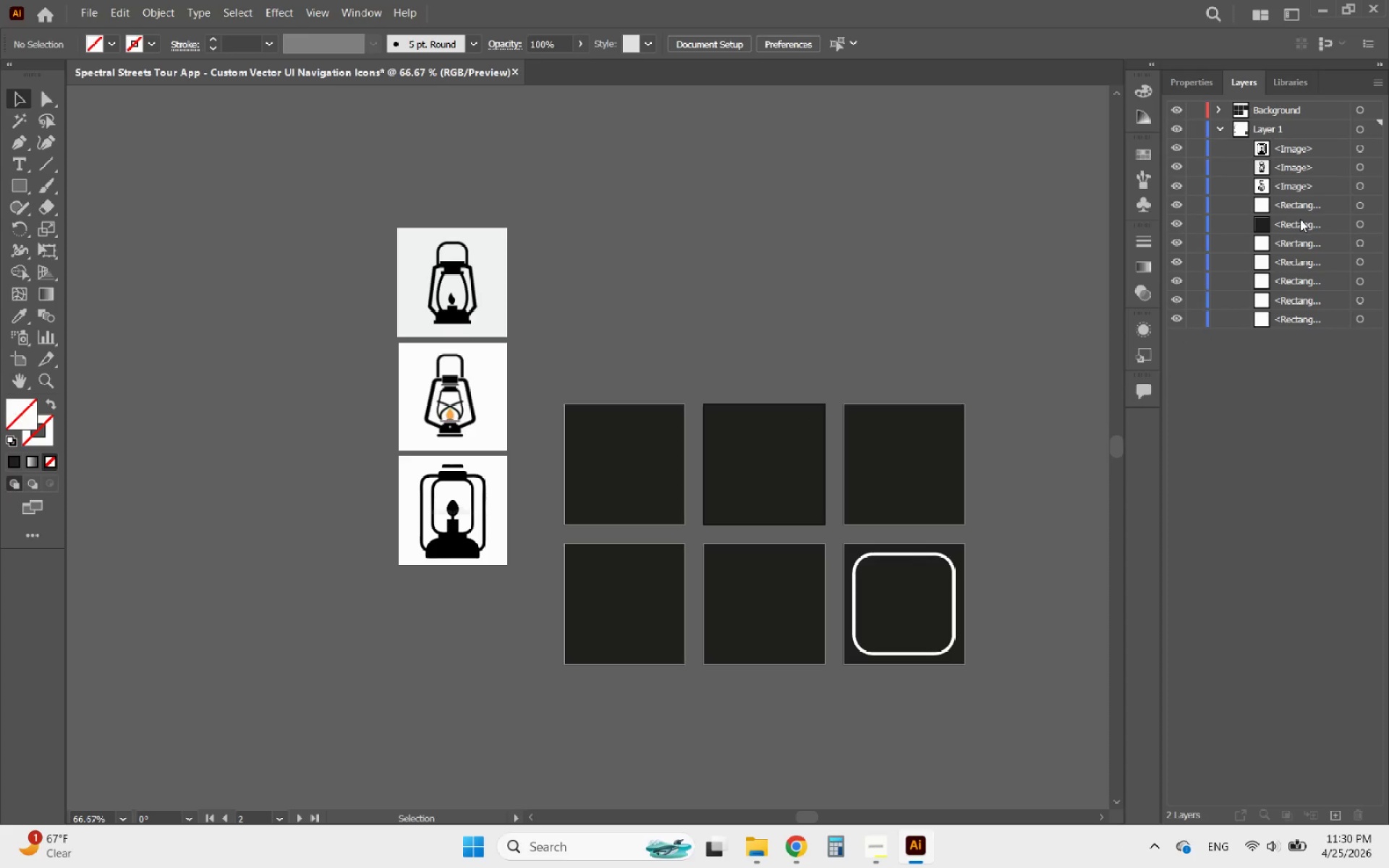 
left_click_drag(start_coordinate=[1300, 219], to_coordinate=[1300, 108])
 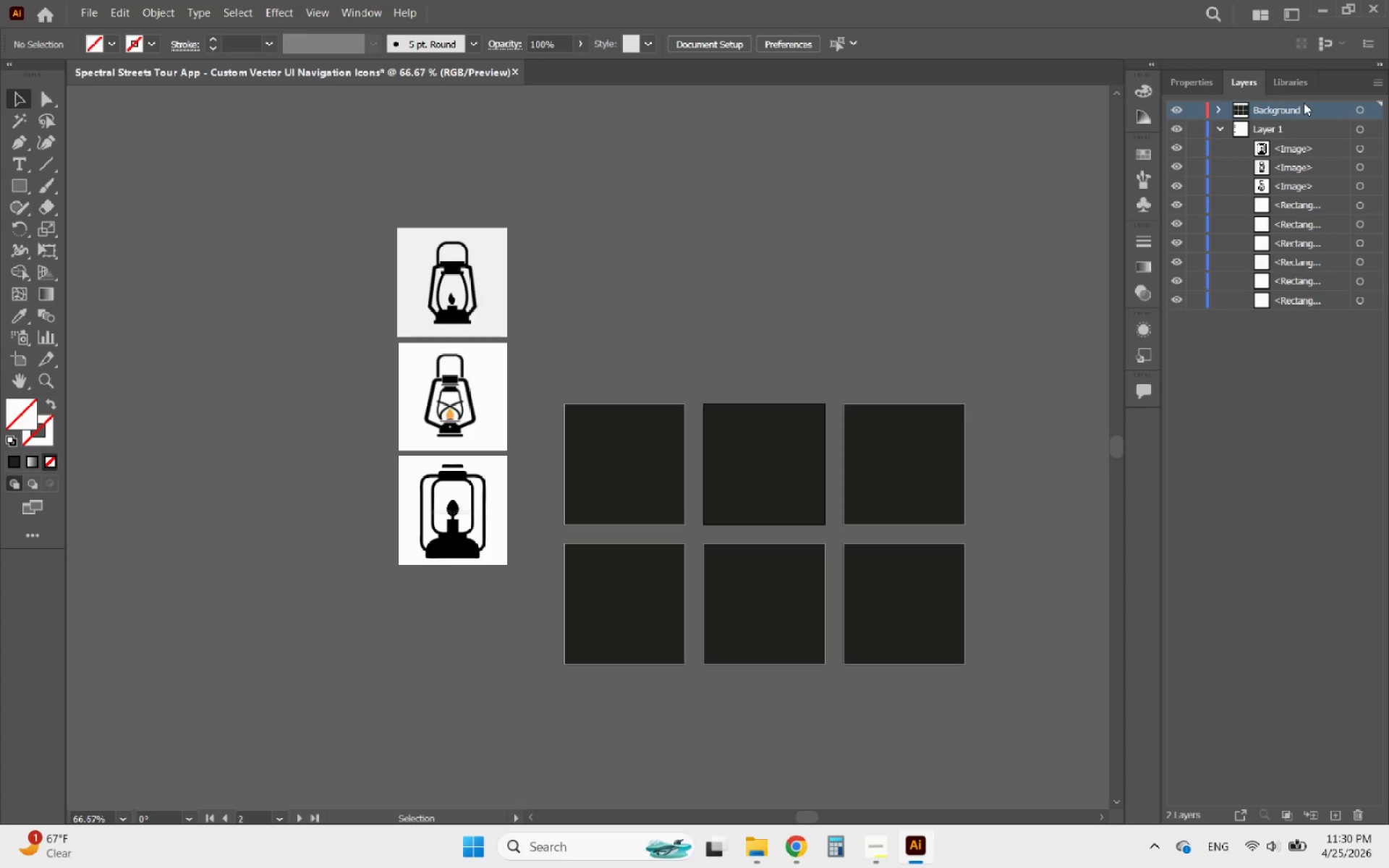 
left_click([1221, 126])
 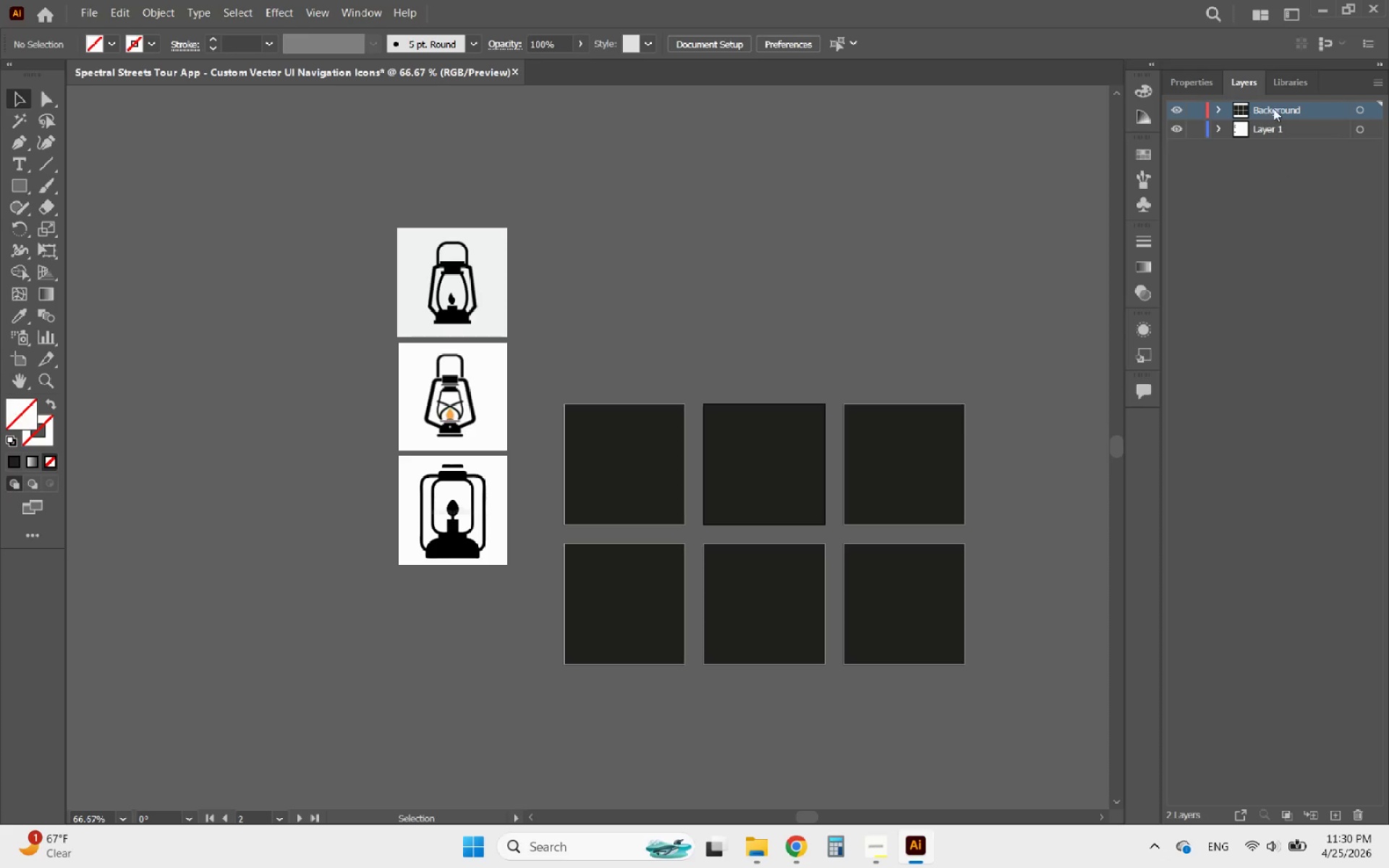 
left_click_drag(start_coordinate=[1281, 105], to_coordinate=[1282, 137])
 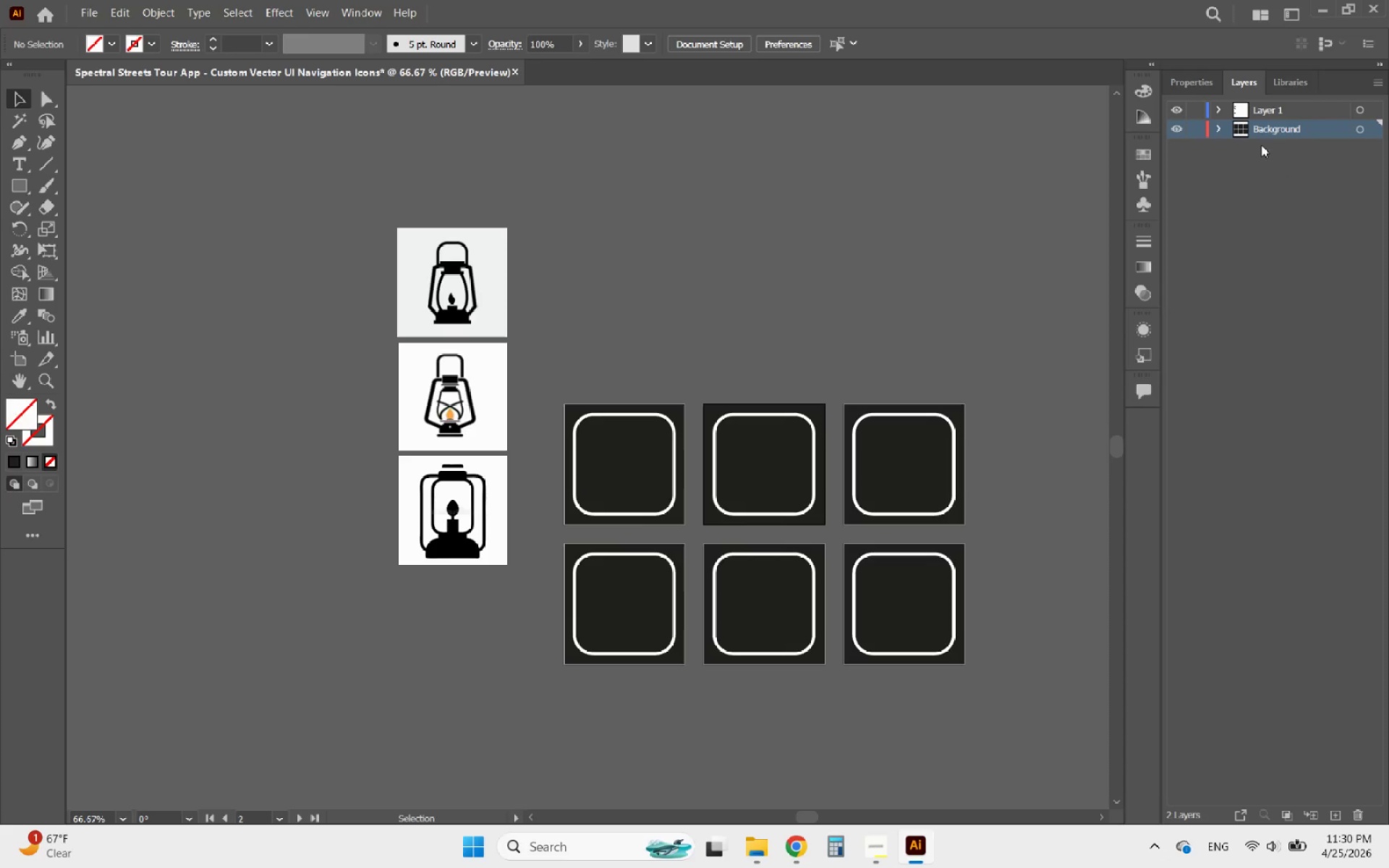 
left_click([1273, 108])
 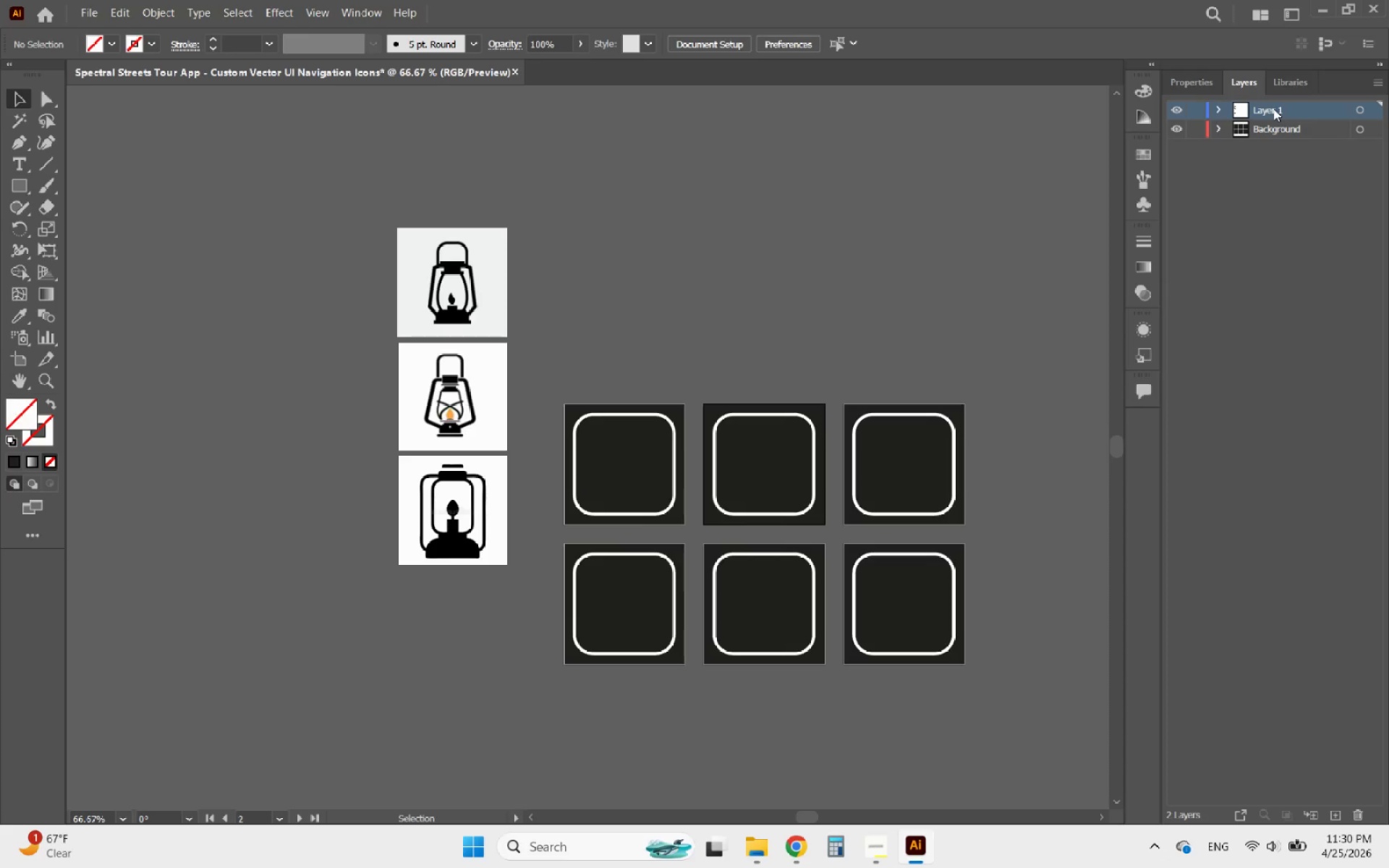 
double_click([1273, 109])
 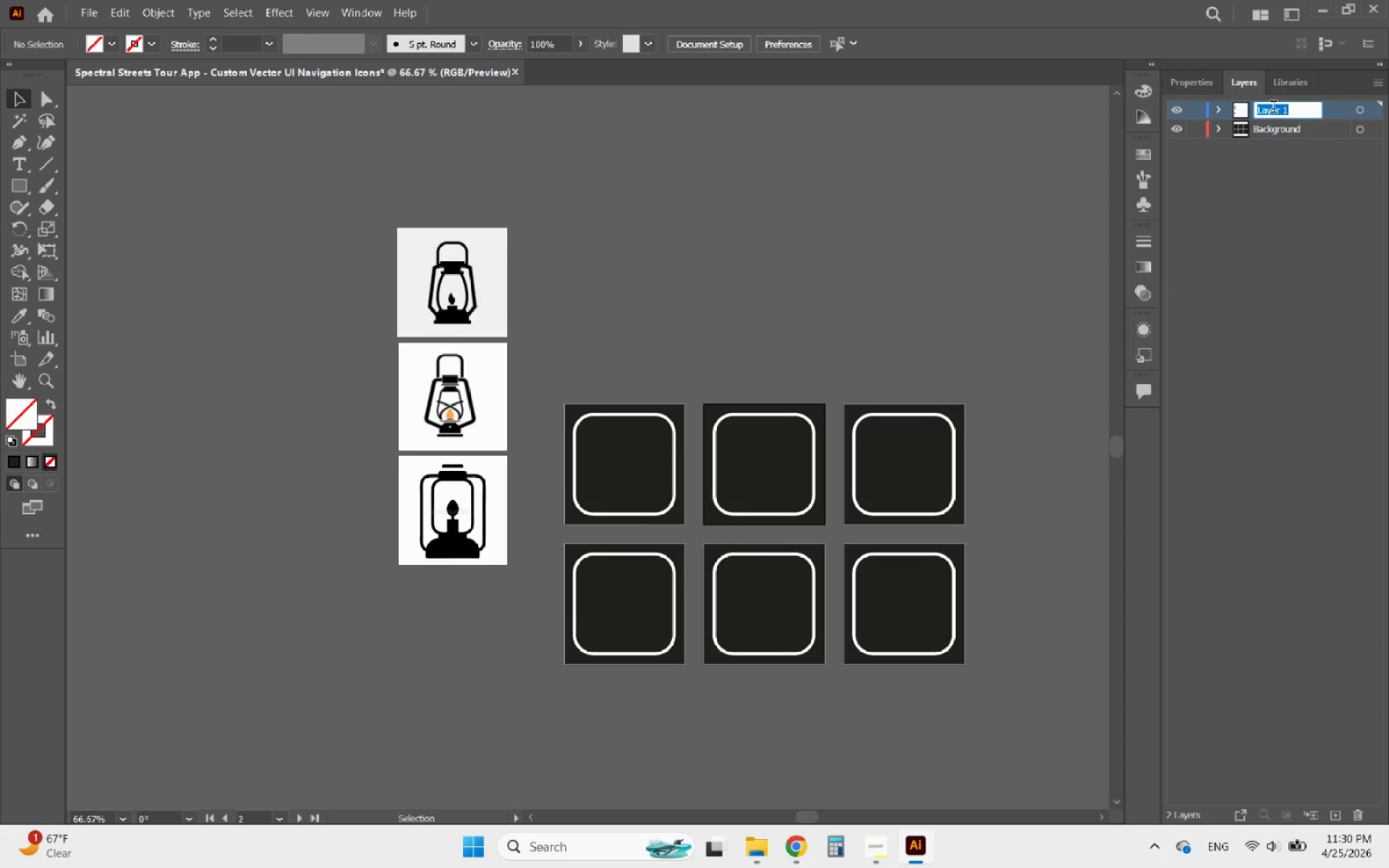 
type(Icons)
 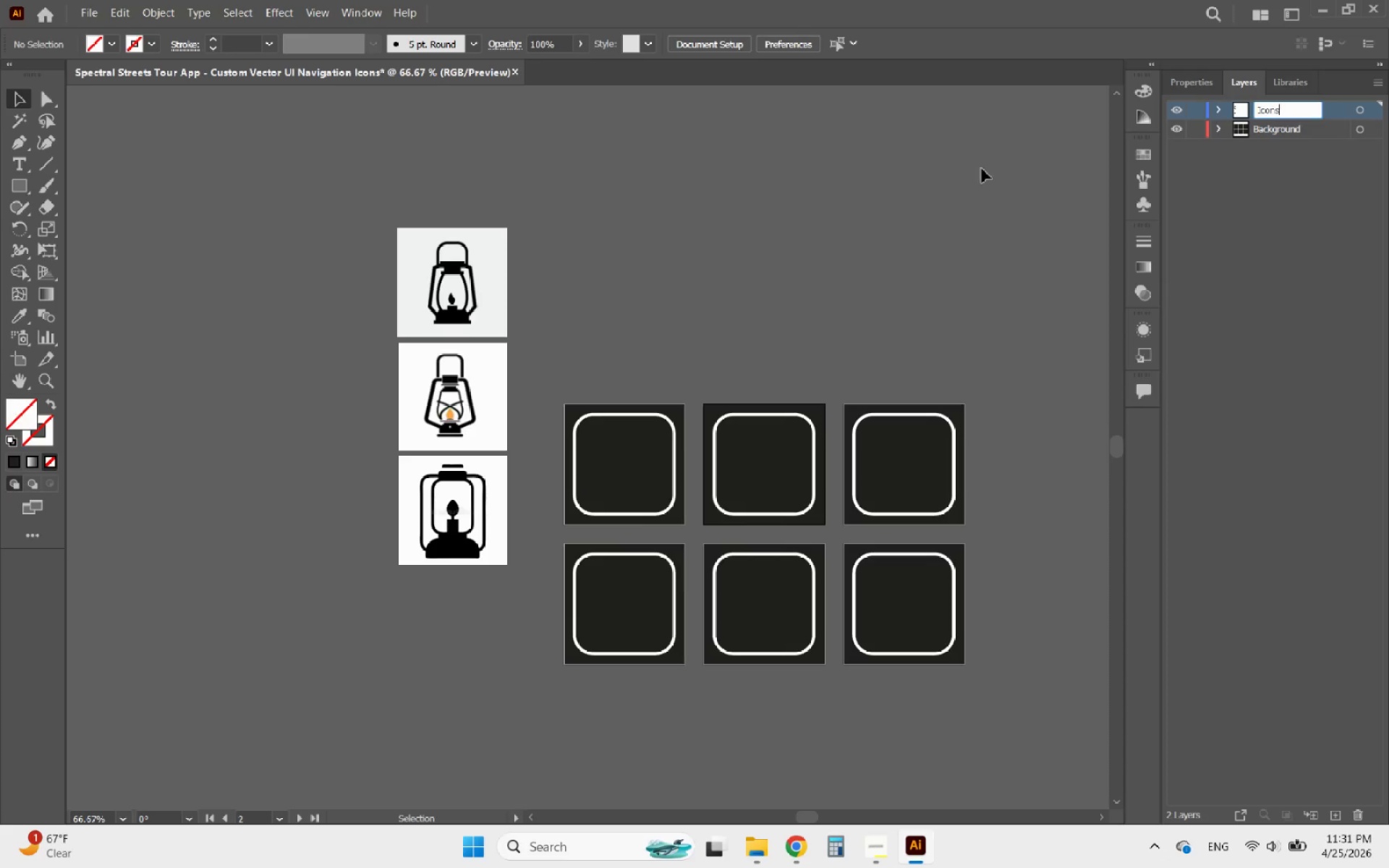 
left_click([917, 235])
 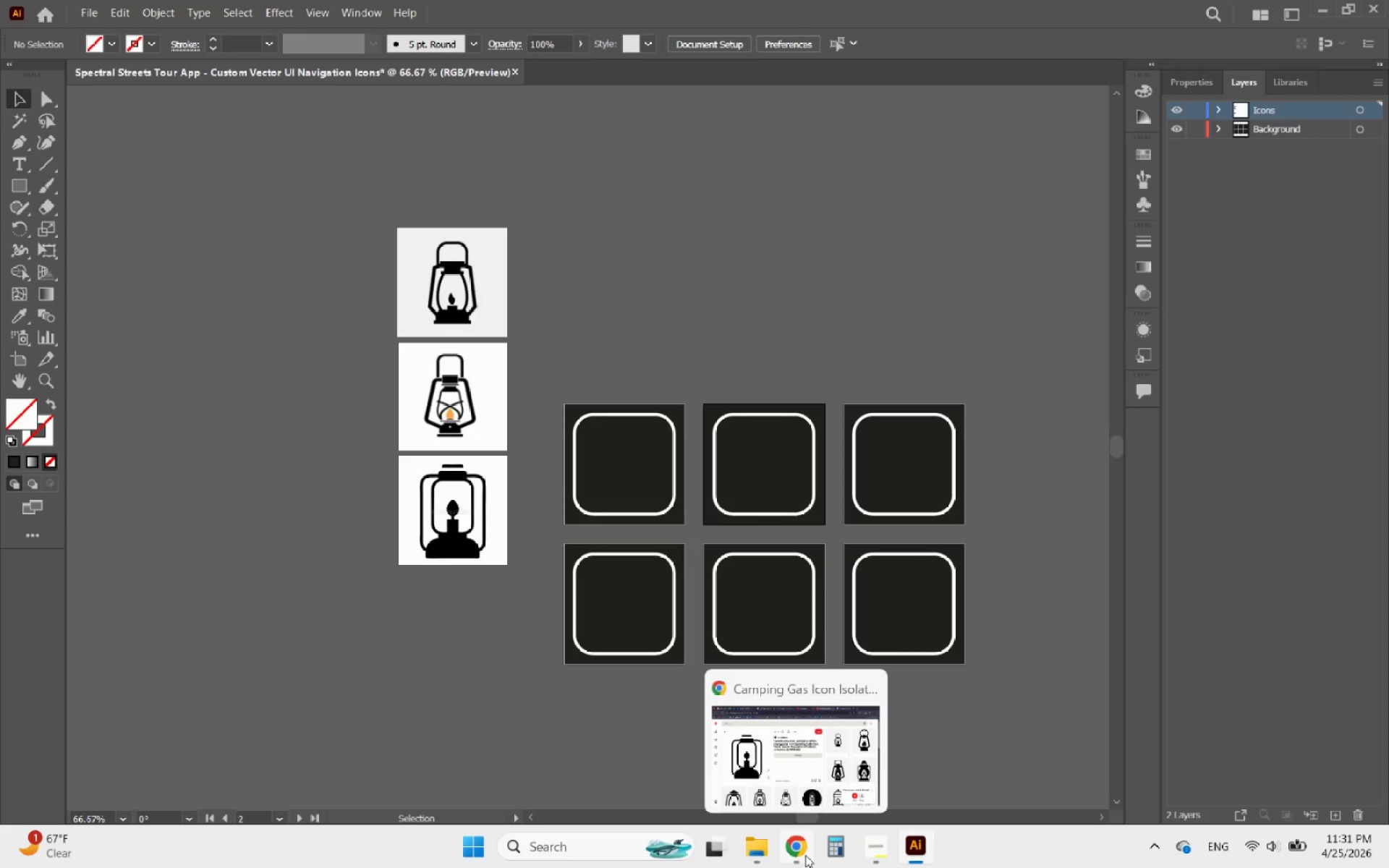 
left_click([872, 845])